 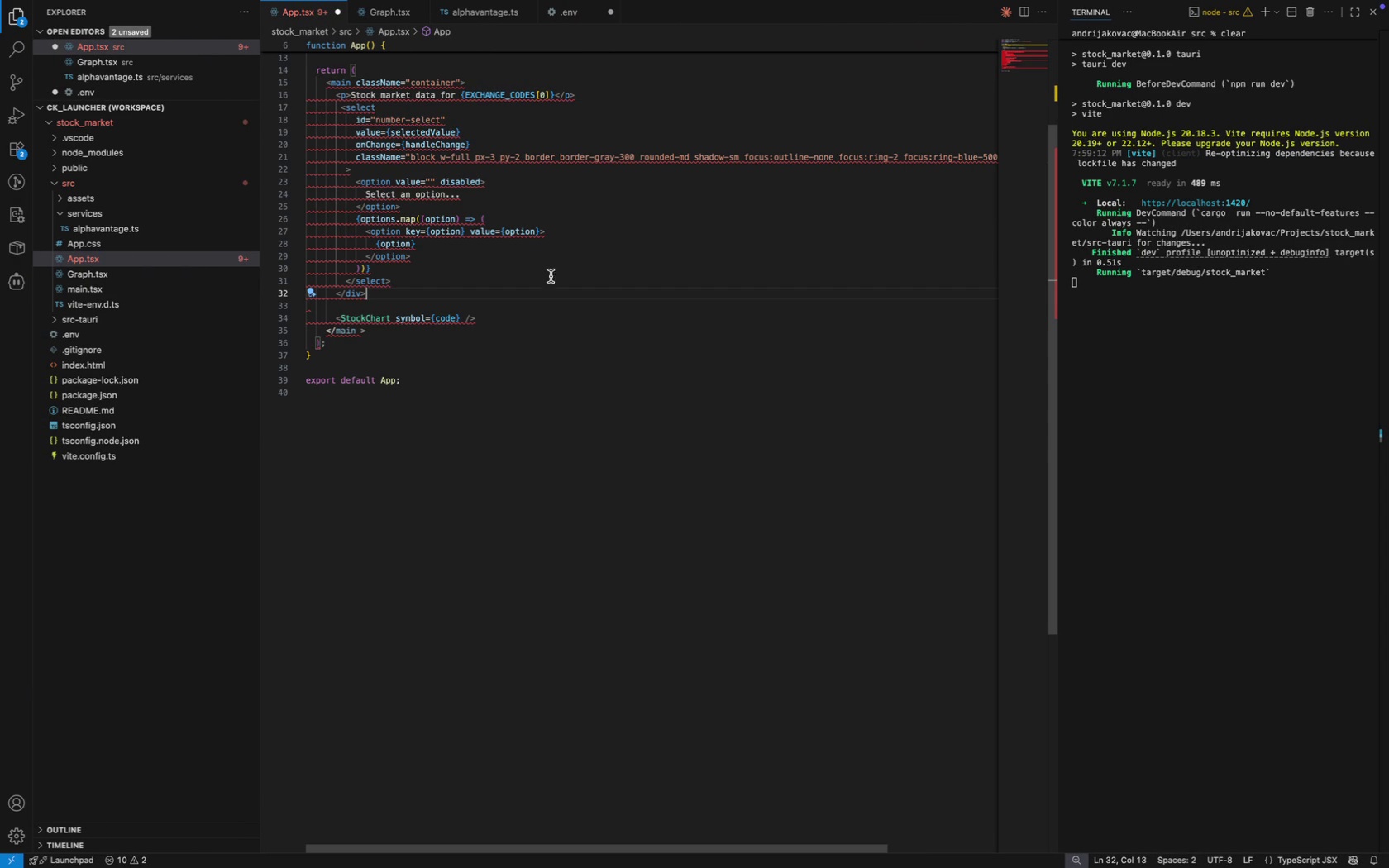 
left_click([424, 117])
 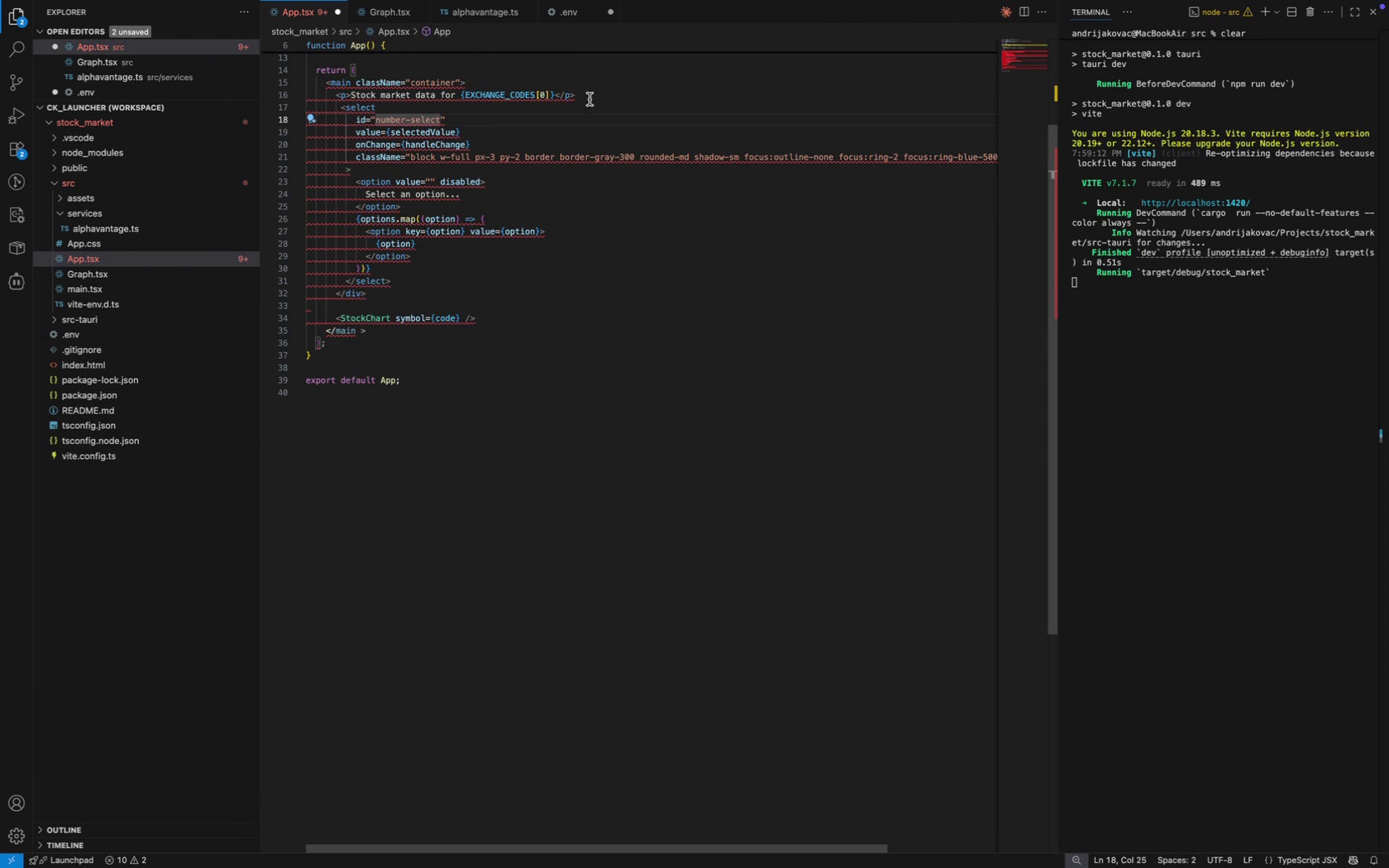 
left_click([589, 99])
 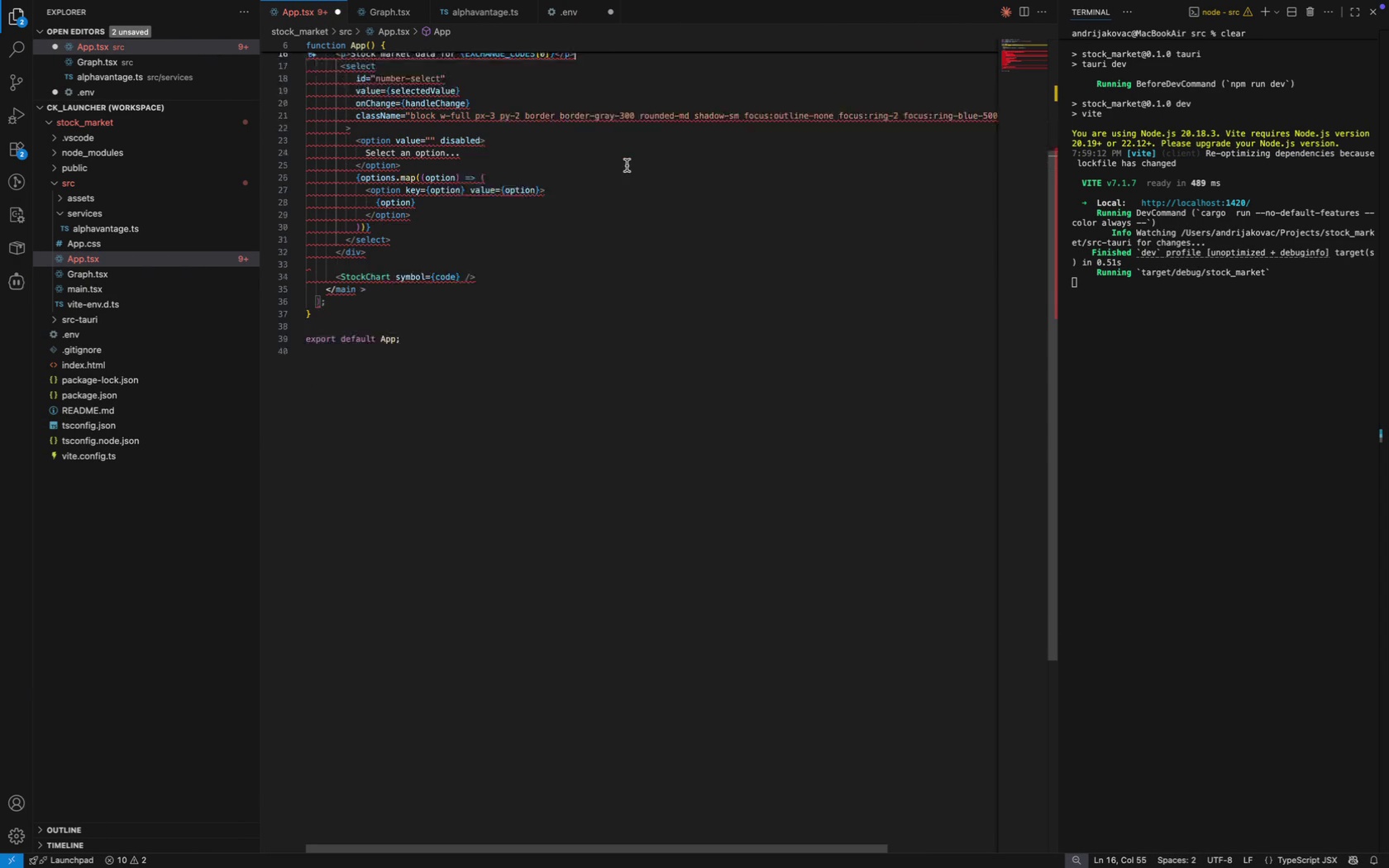 
scroll: coordinate [631, 176], scroll_direction: up, amount: 3.0
 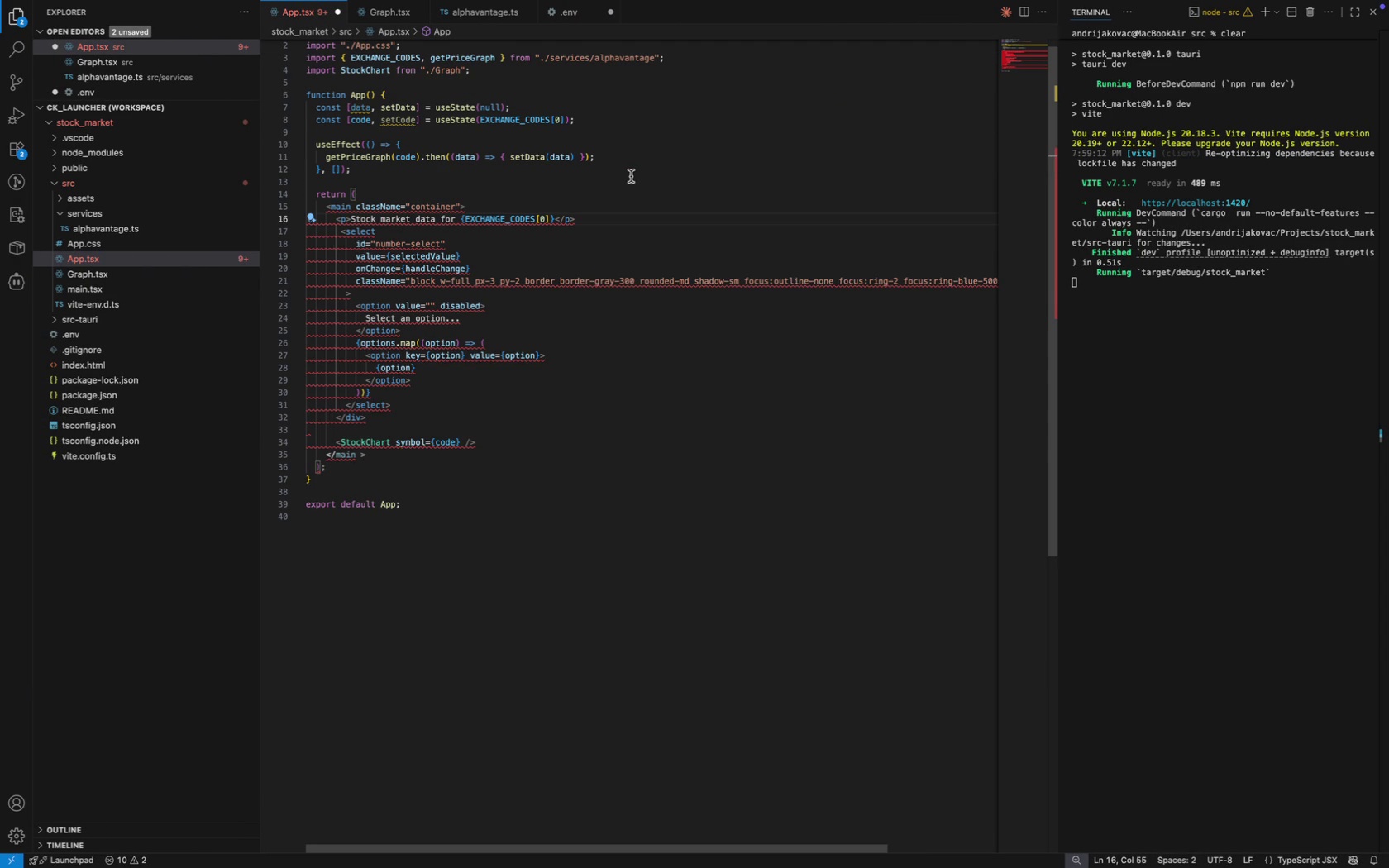 
key(Enter)
 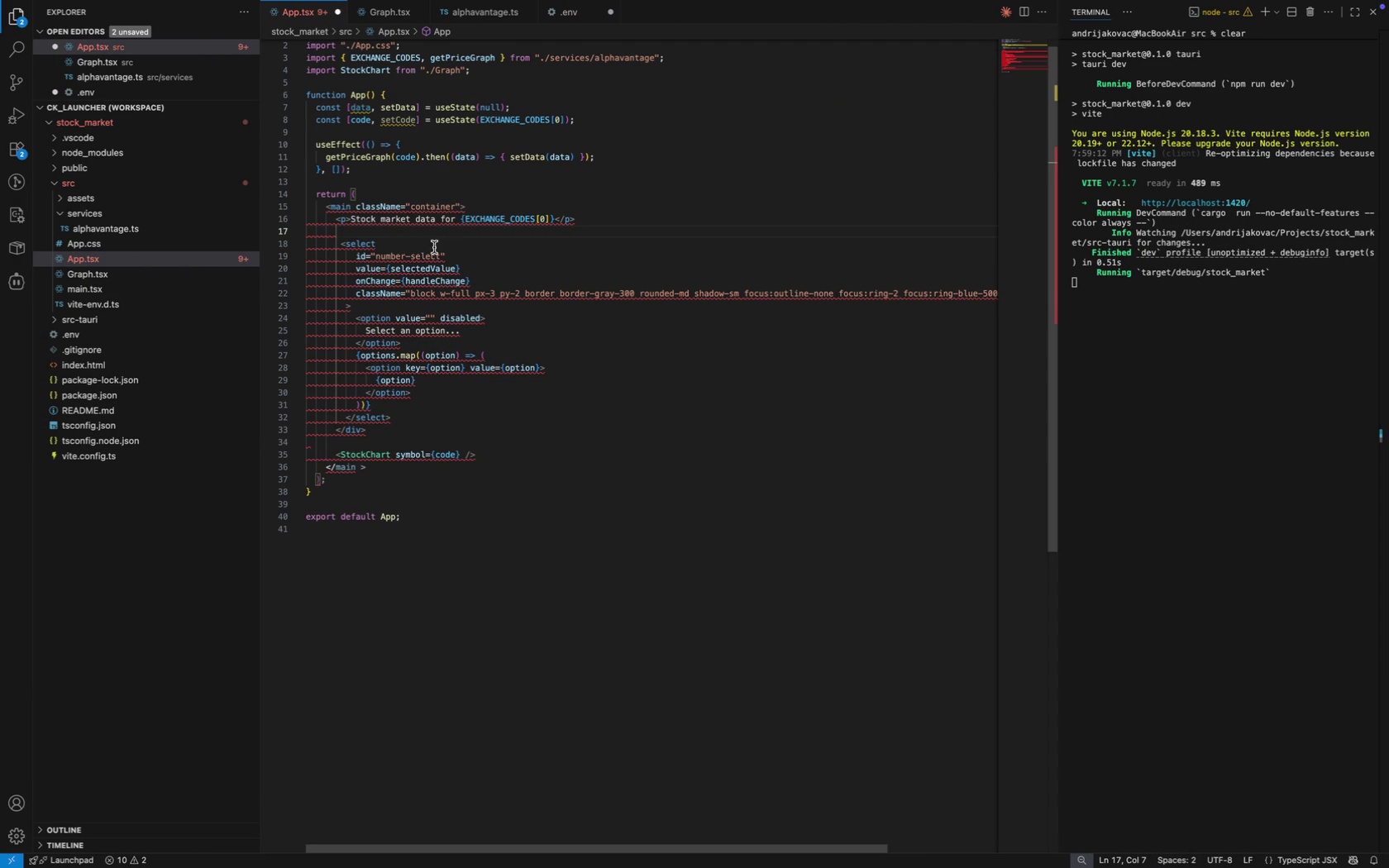 
left_click([379, 244])
 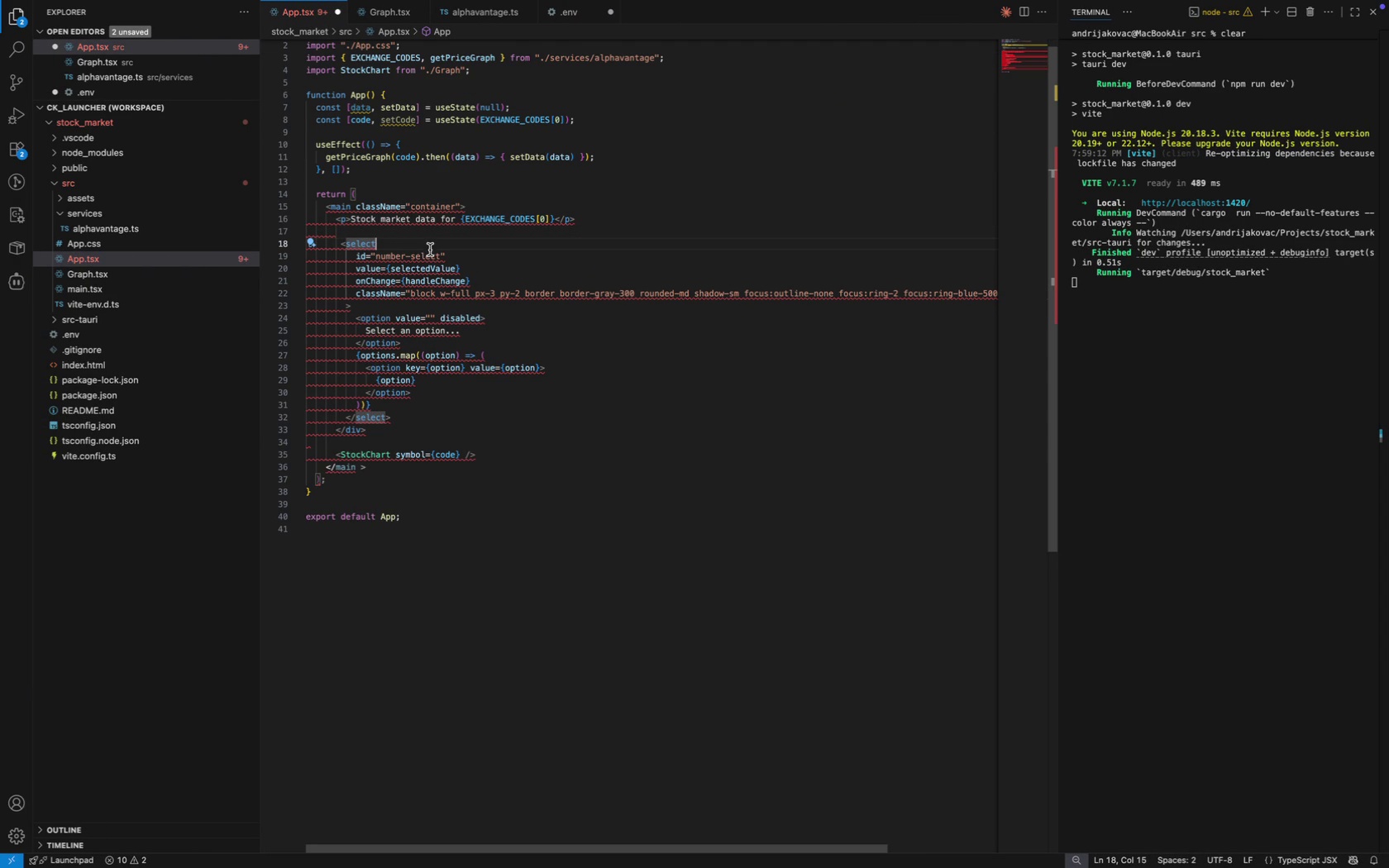 
left_click([422, 259])